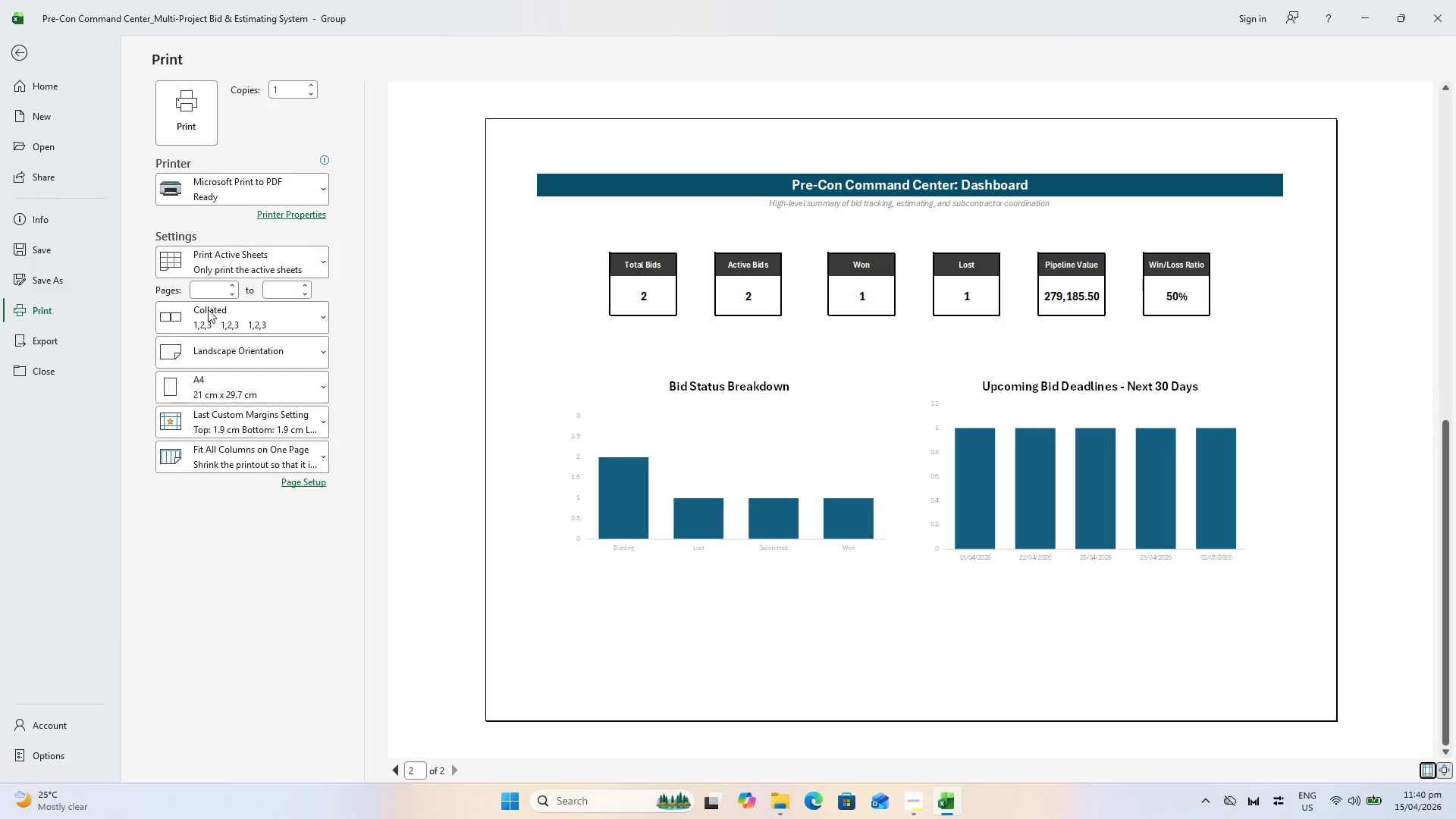 
left_click([61, 287])
 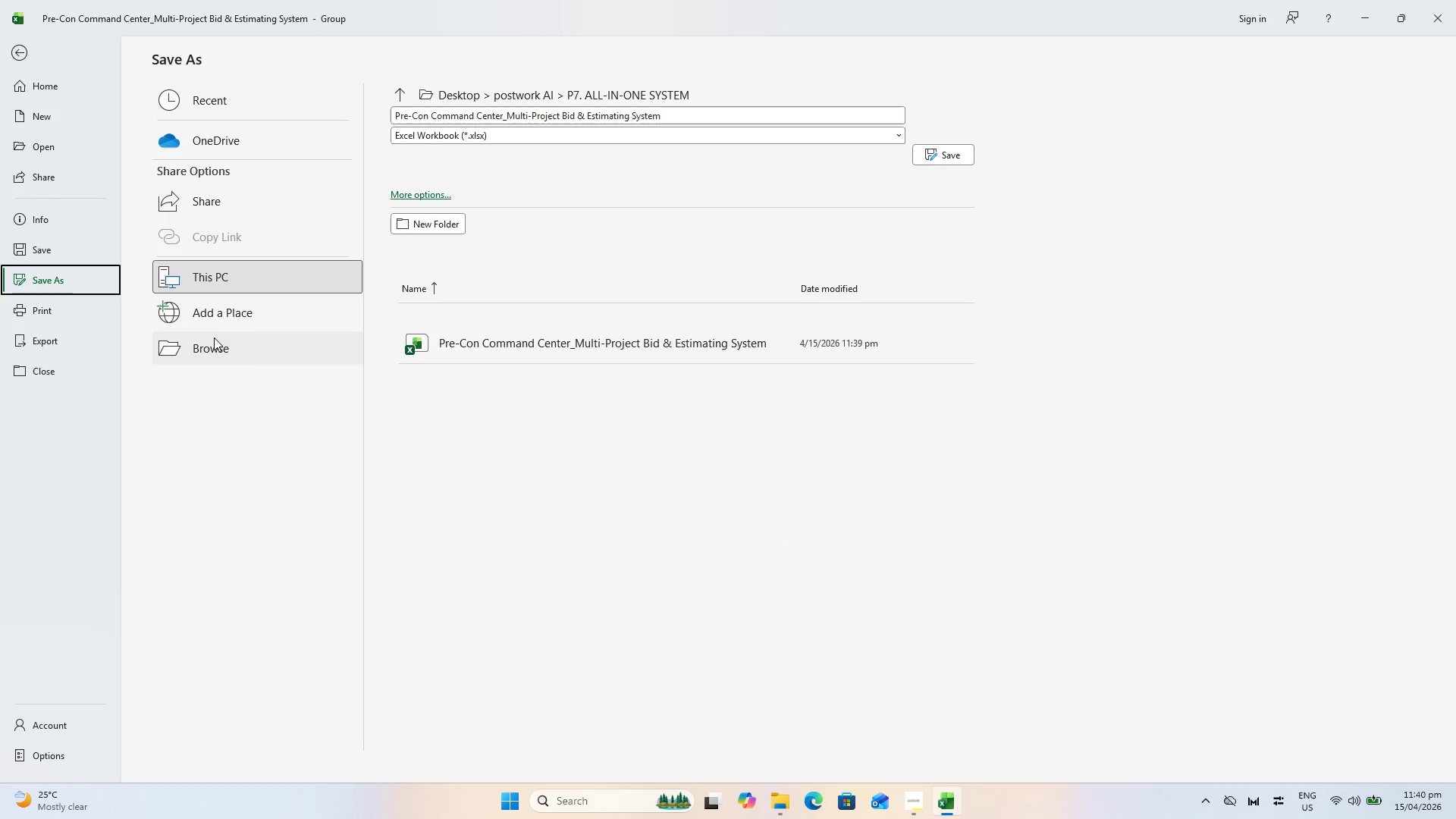 
left_click([214, 337])
 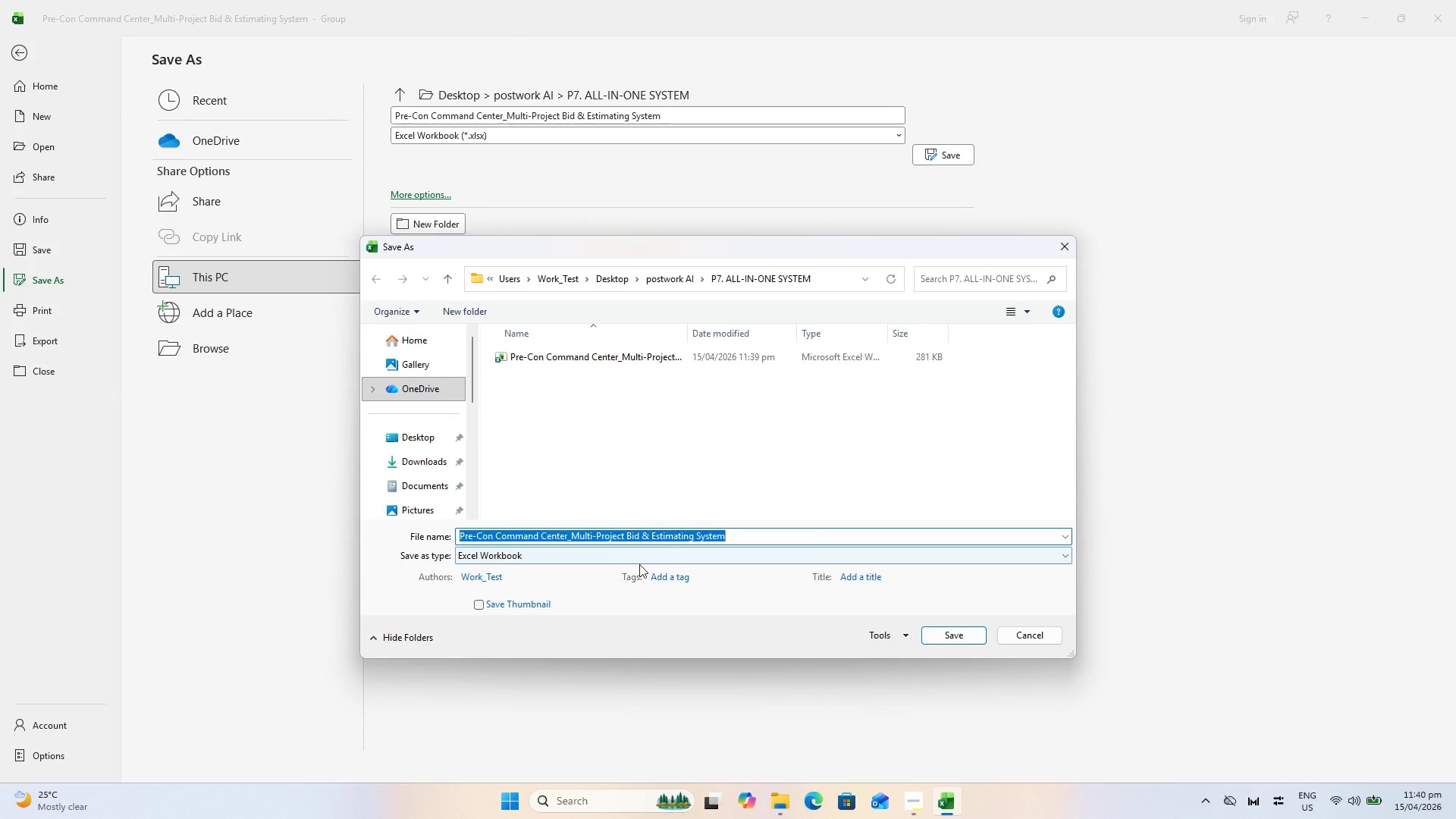 
left_click([754, 536])
 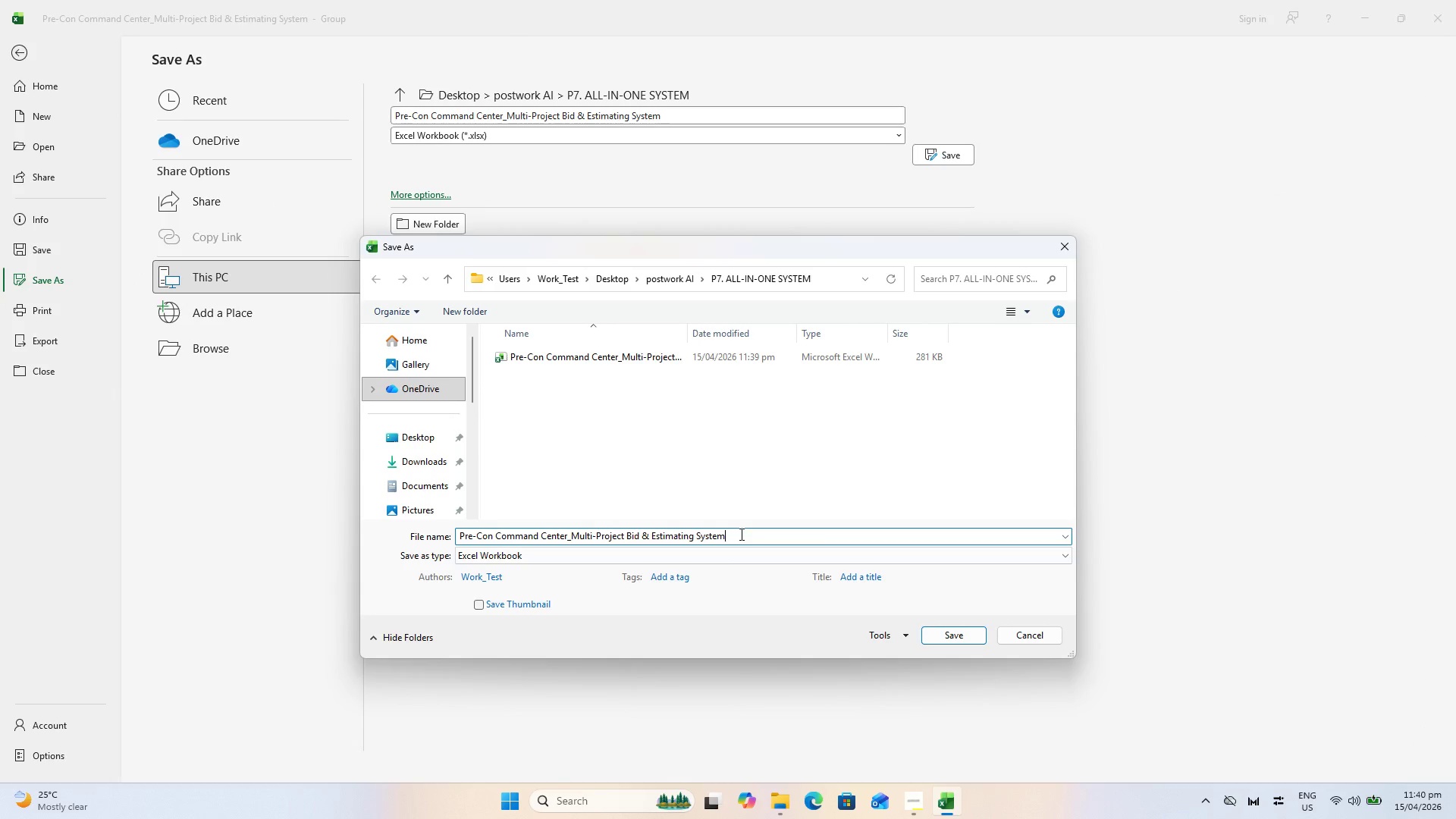 
left_click_drag(start_coordinate=[740, 533], to_coordinate=[573, 531])
 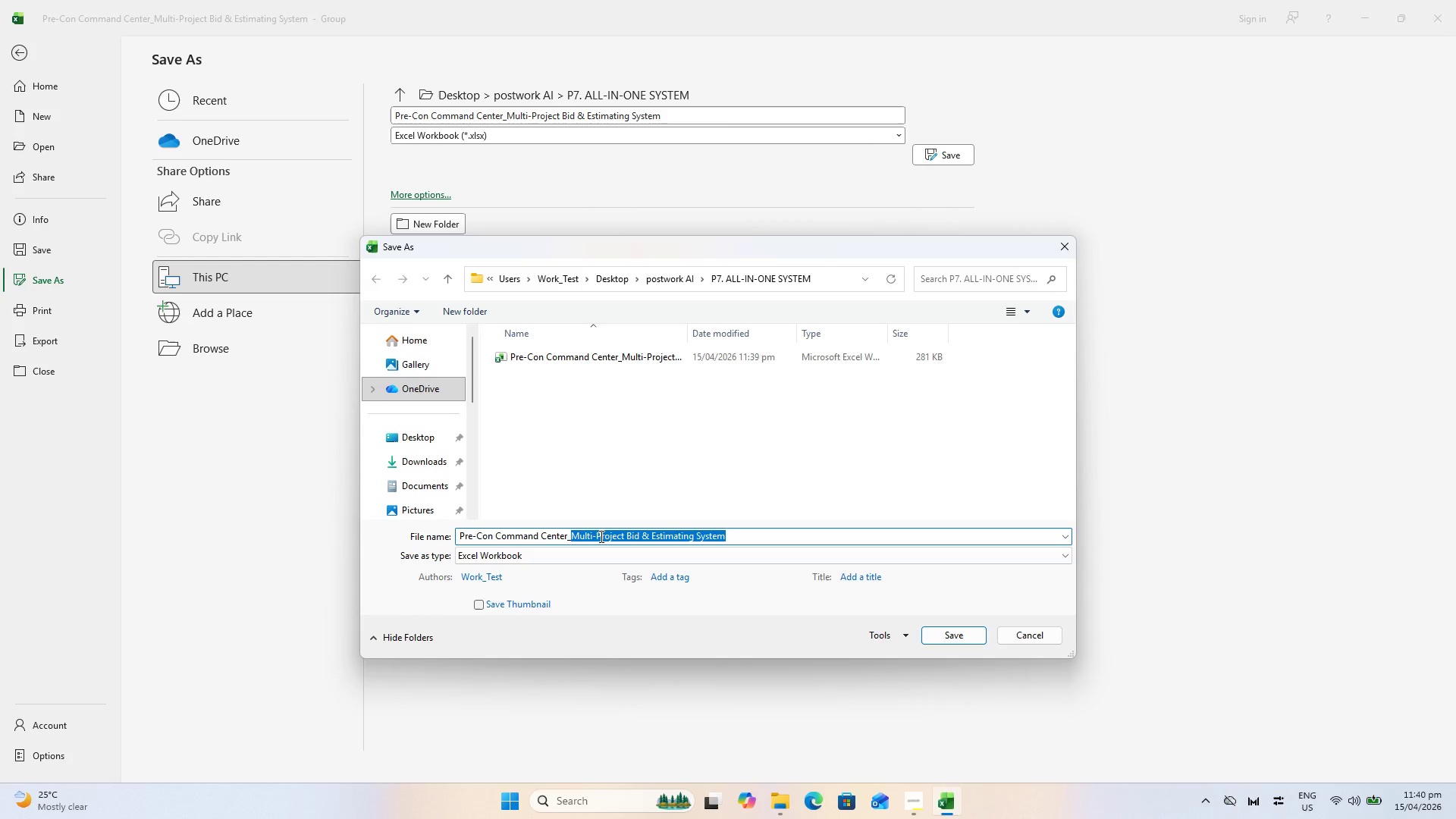 
type(User Manula)
key(Backspace)
key(Backspace)
type(al and Dashboard )
key(Backspace)
 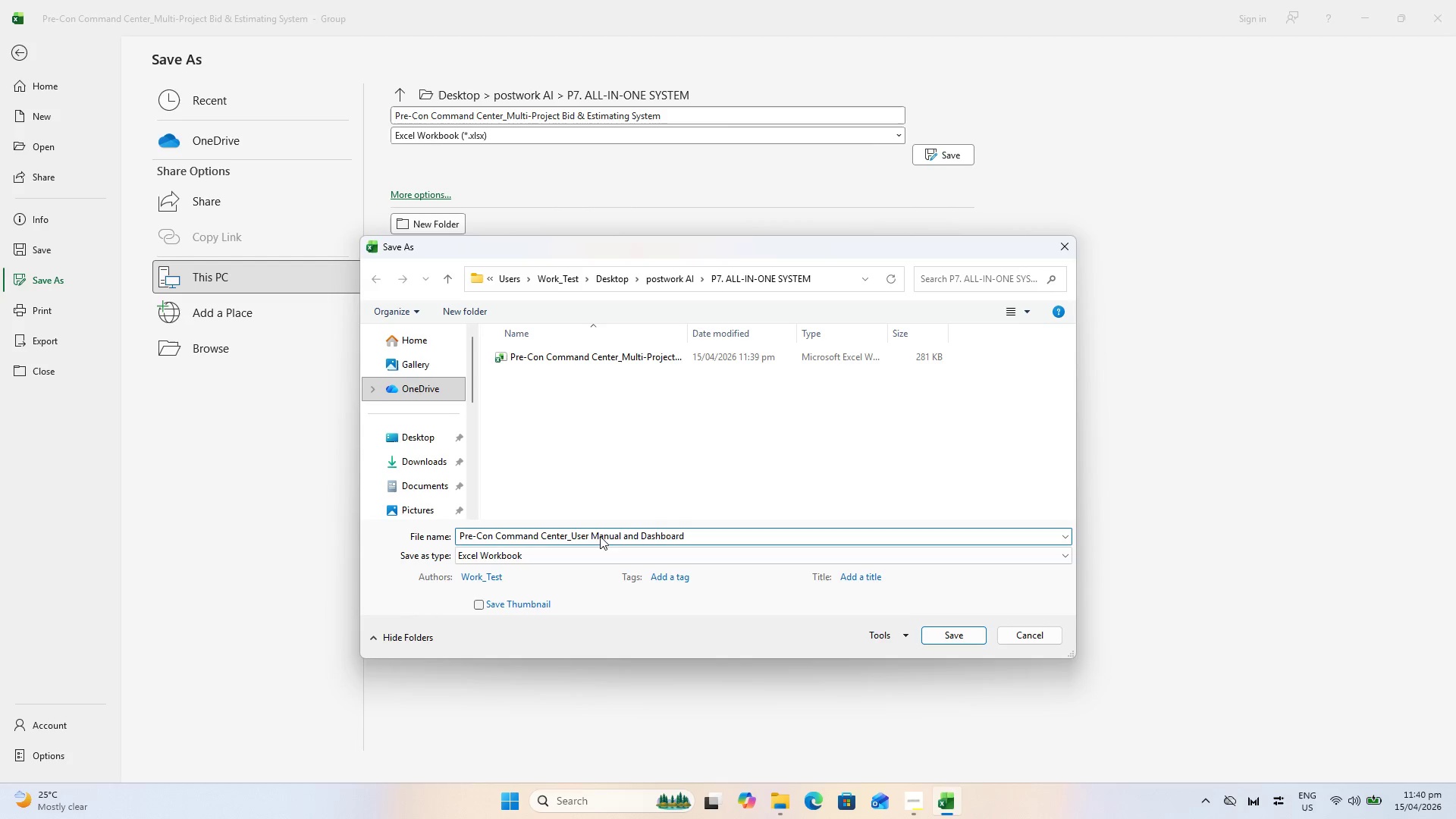 
left_click([513, 557])
 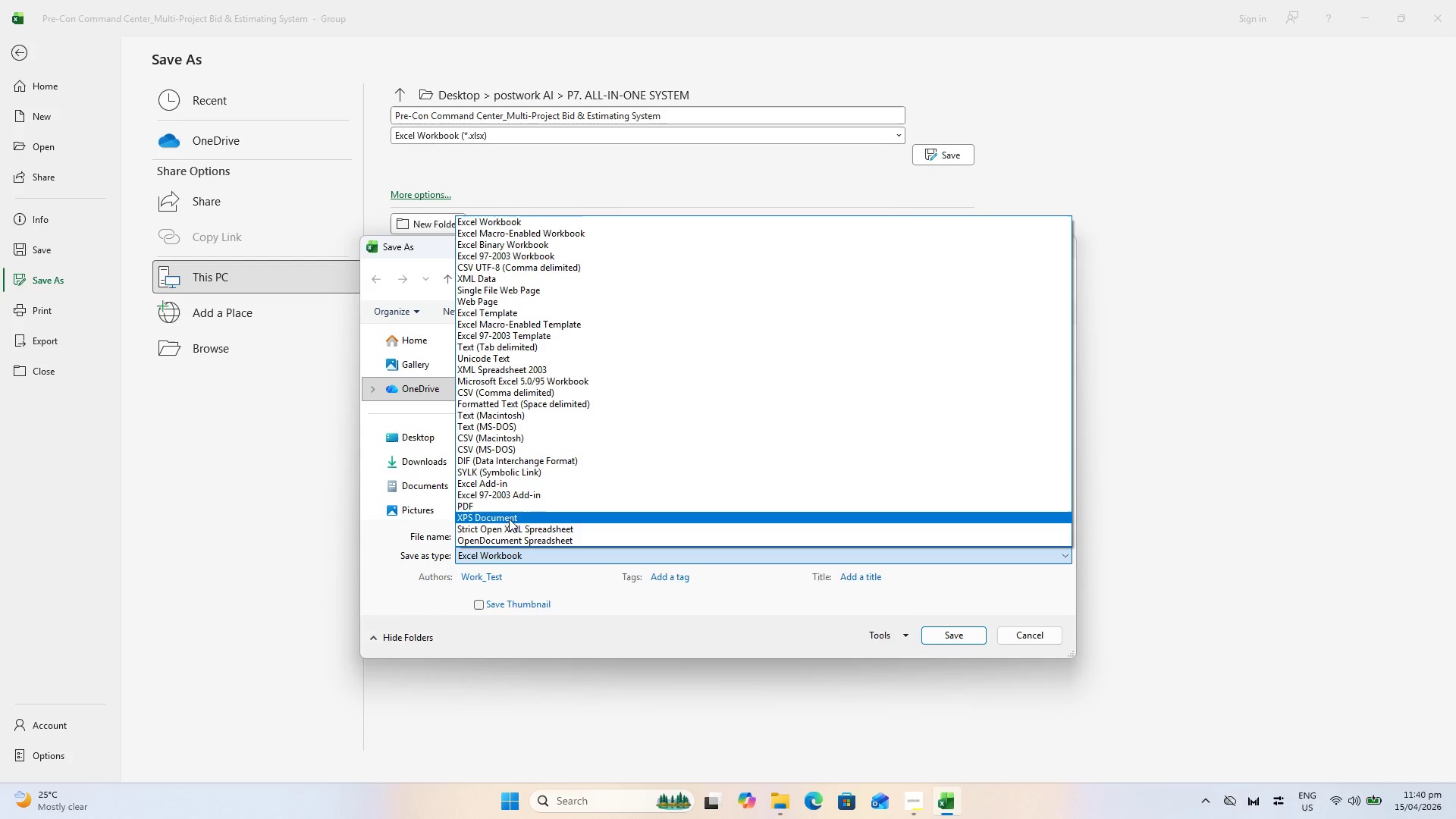 
left_click([507, 508])
 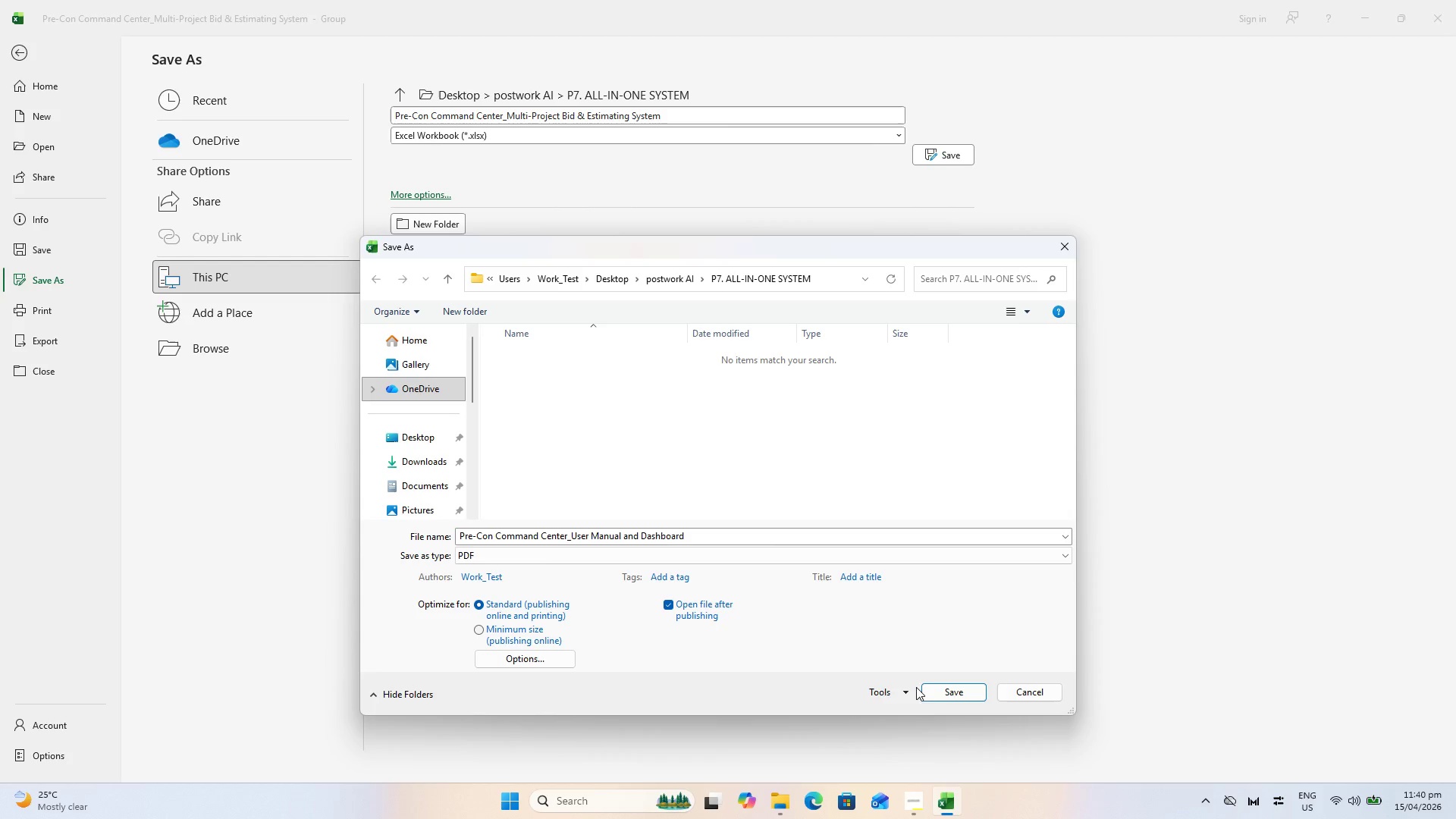 
left_click([931, 696])
 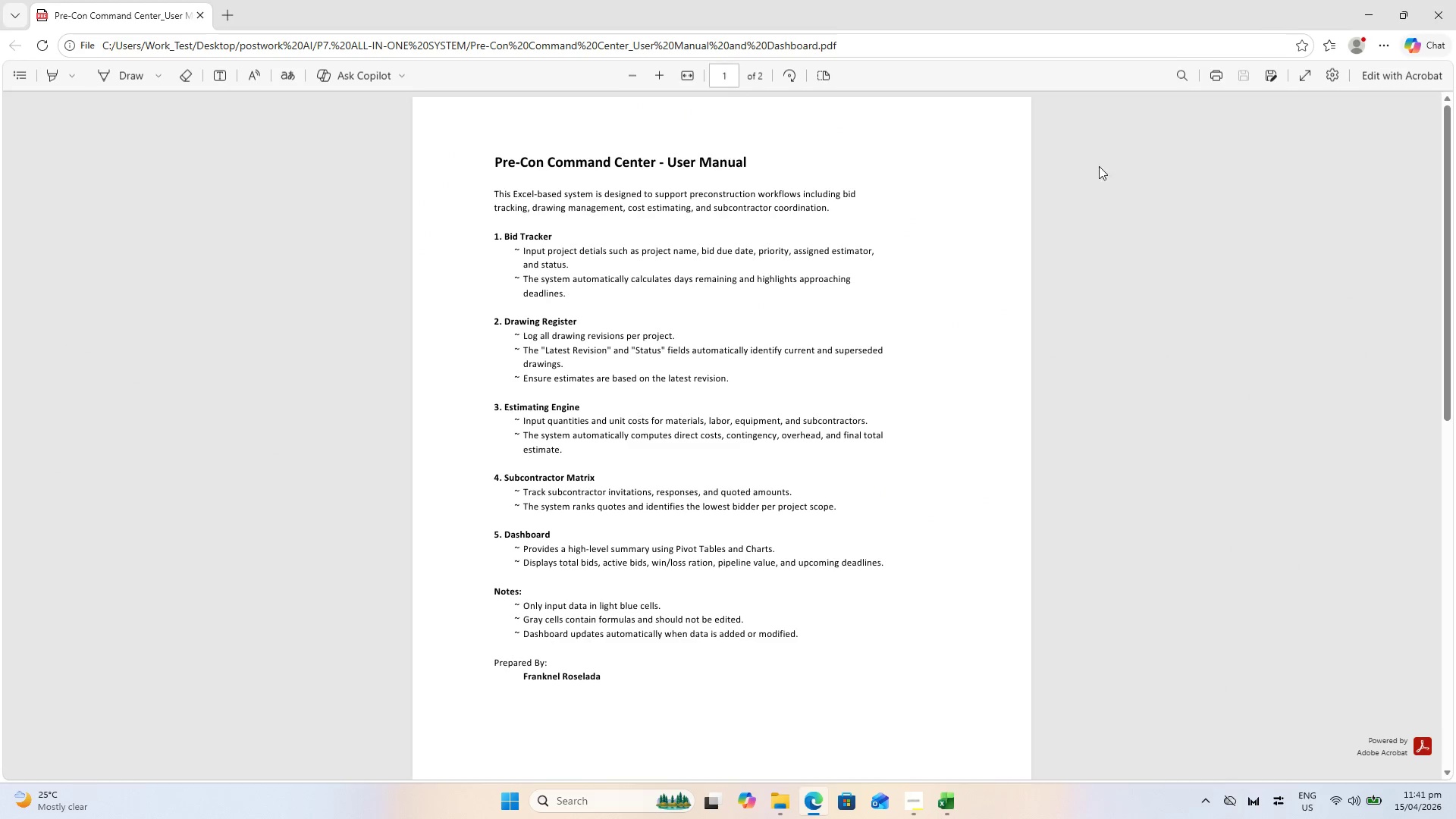 
scroll: coordinate [833, 359], scroll_direction: down, amount: 12.0
 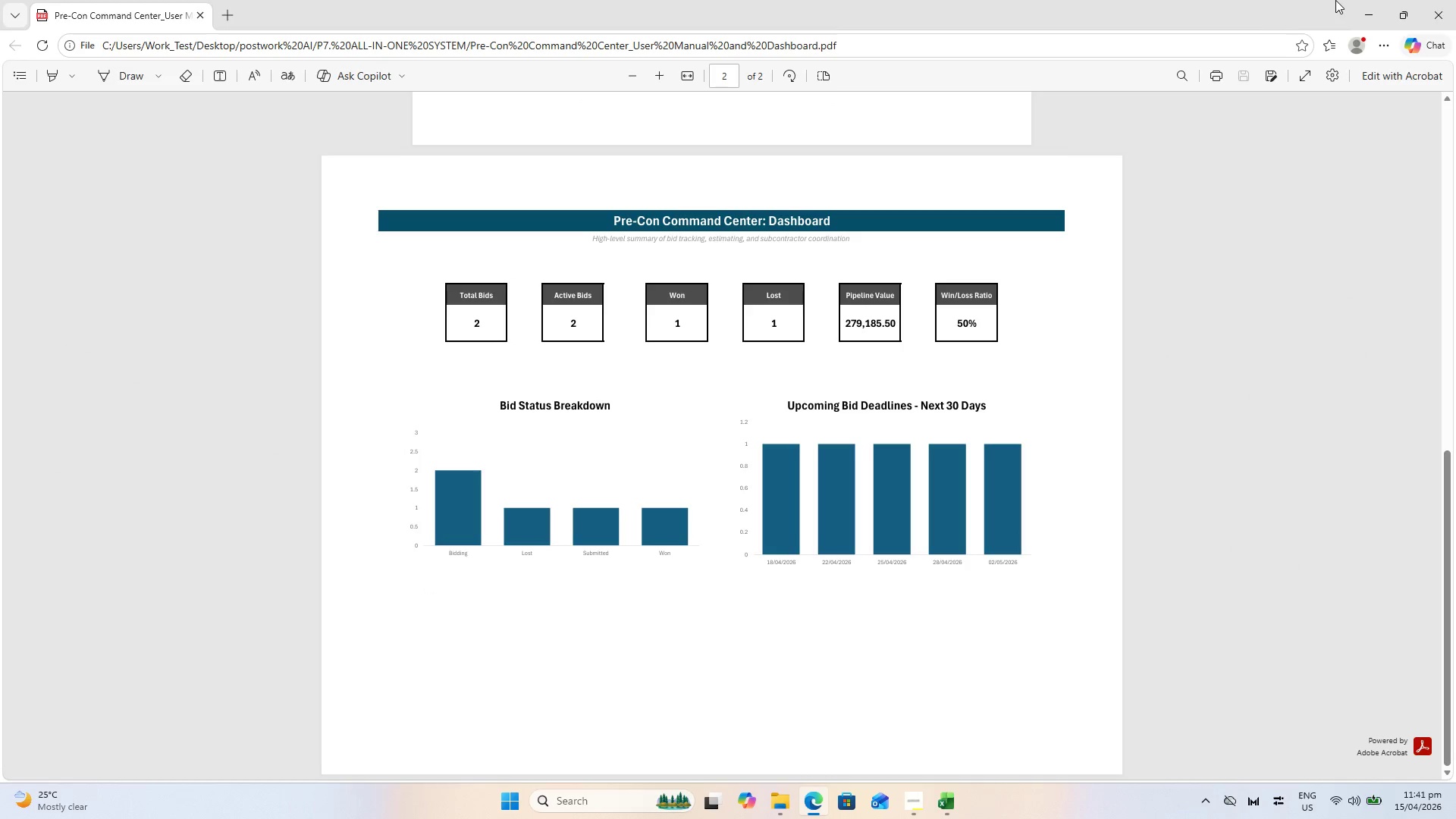 
left_click([1455, 0])
 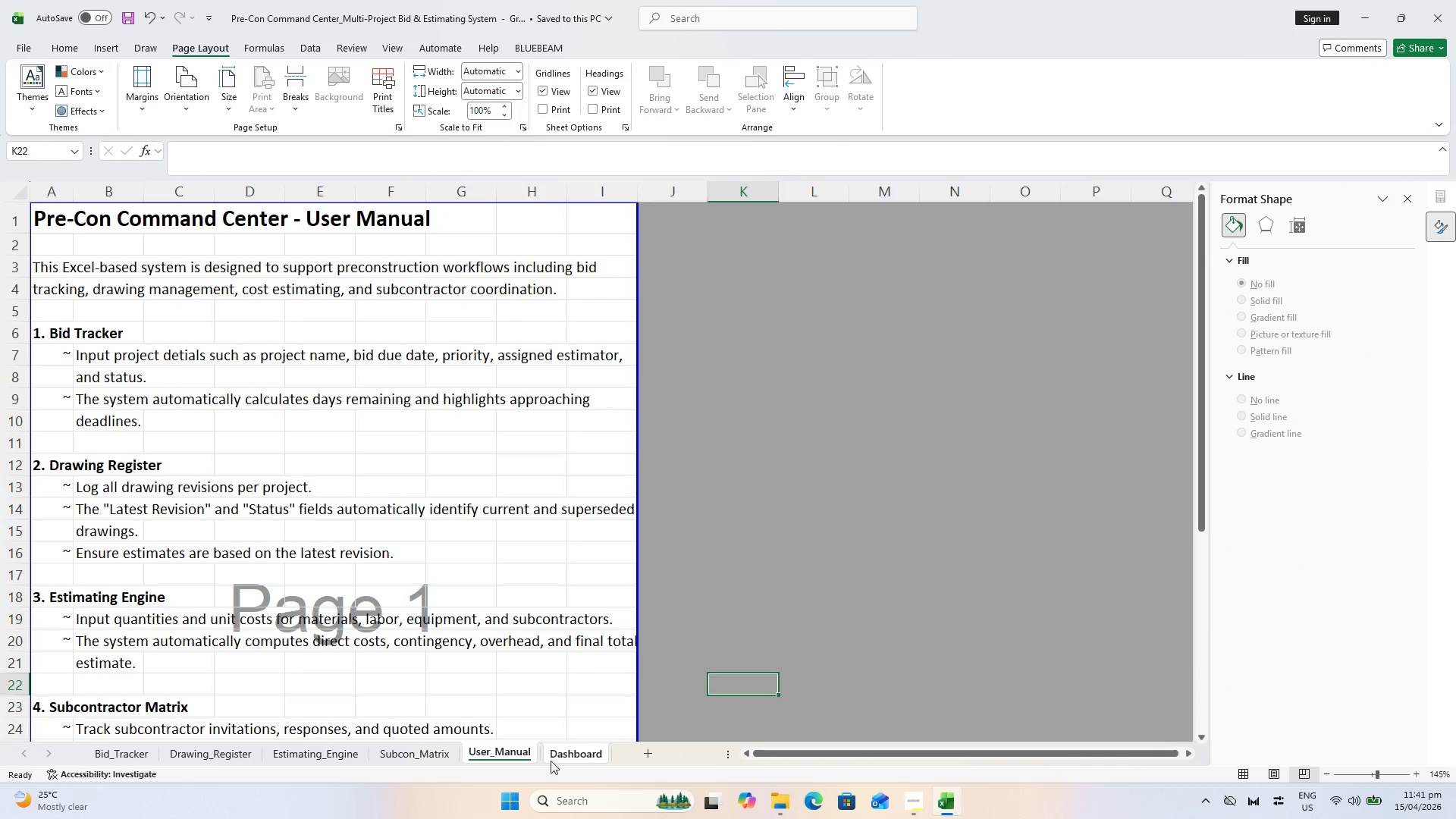 
left_click([512, 748])
 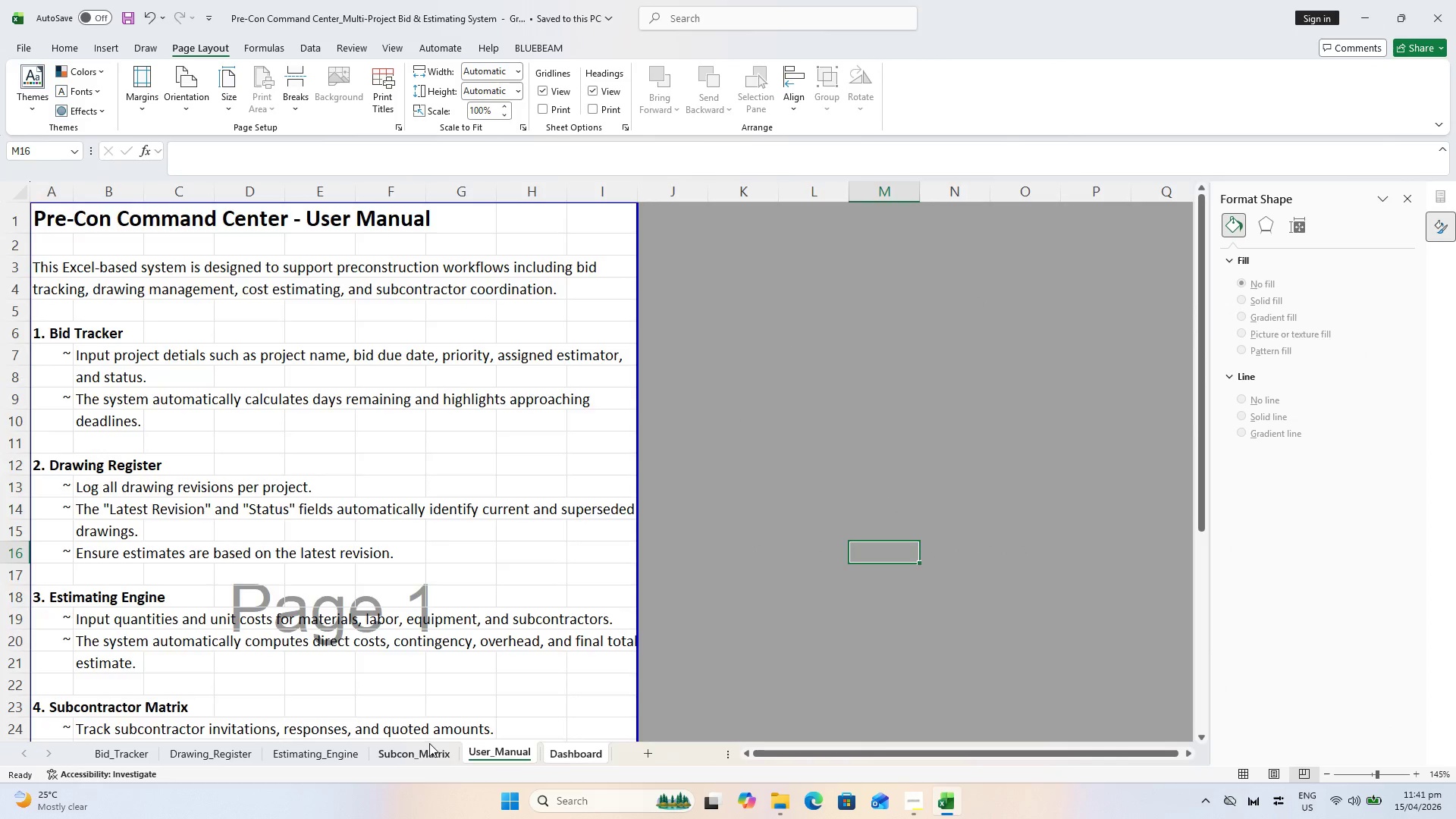 
double_click([486, 754])
 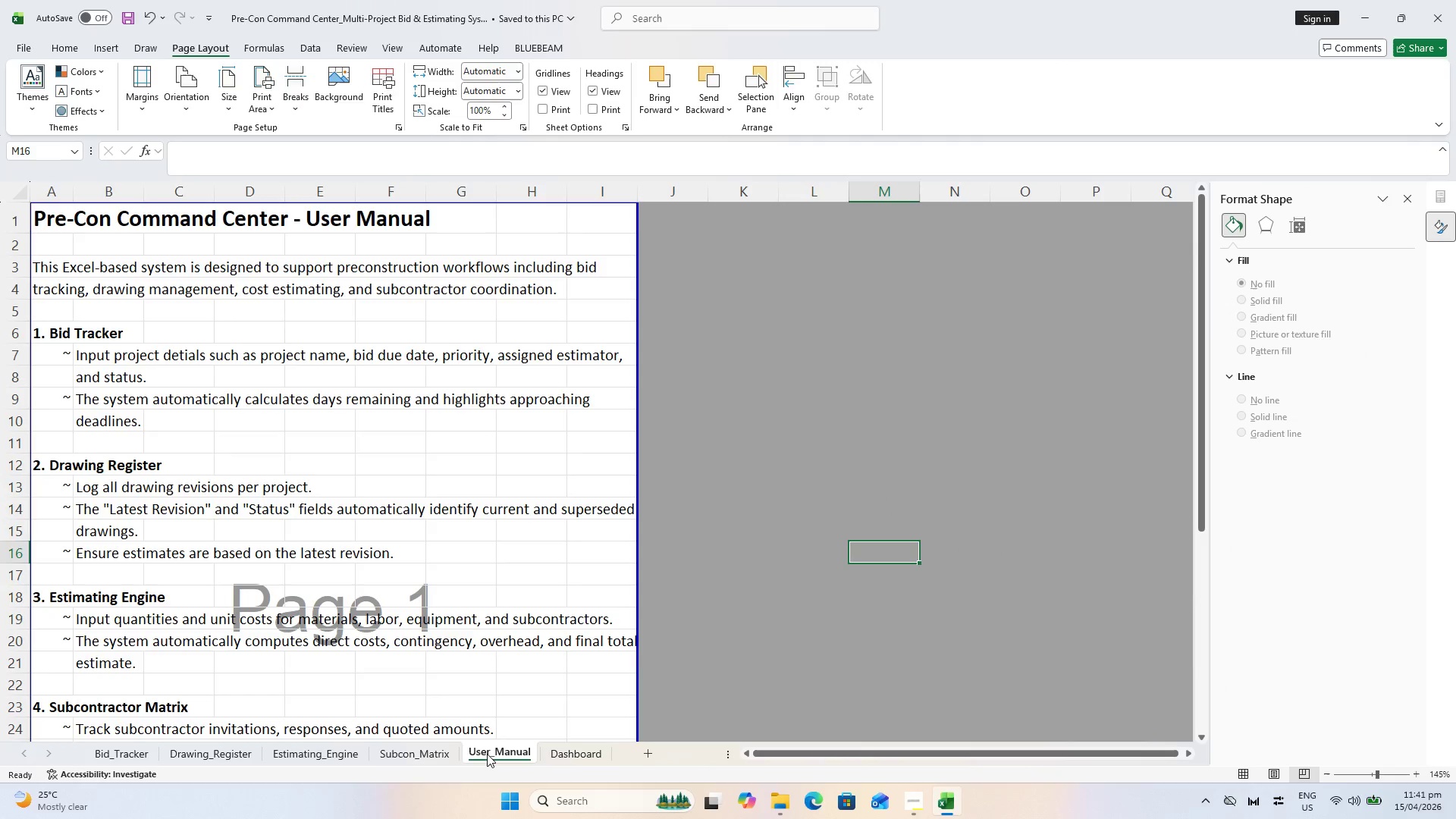 
left_click_drag(start_coordinate=[487, 754], to_coordinate=[88, 754])
 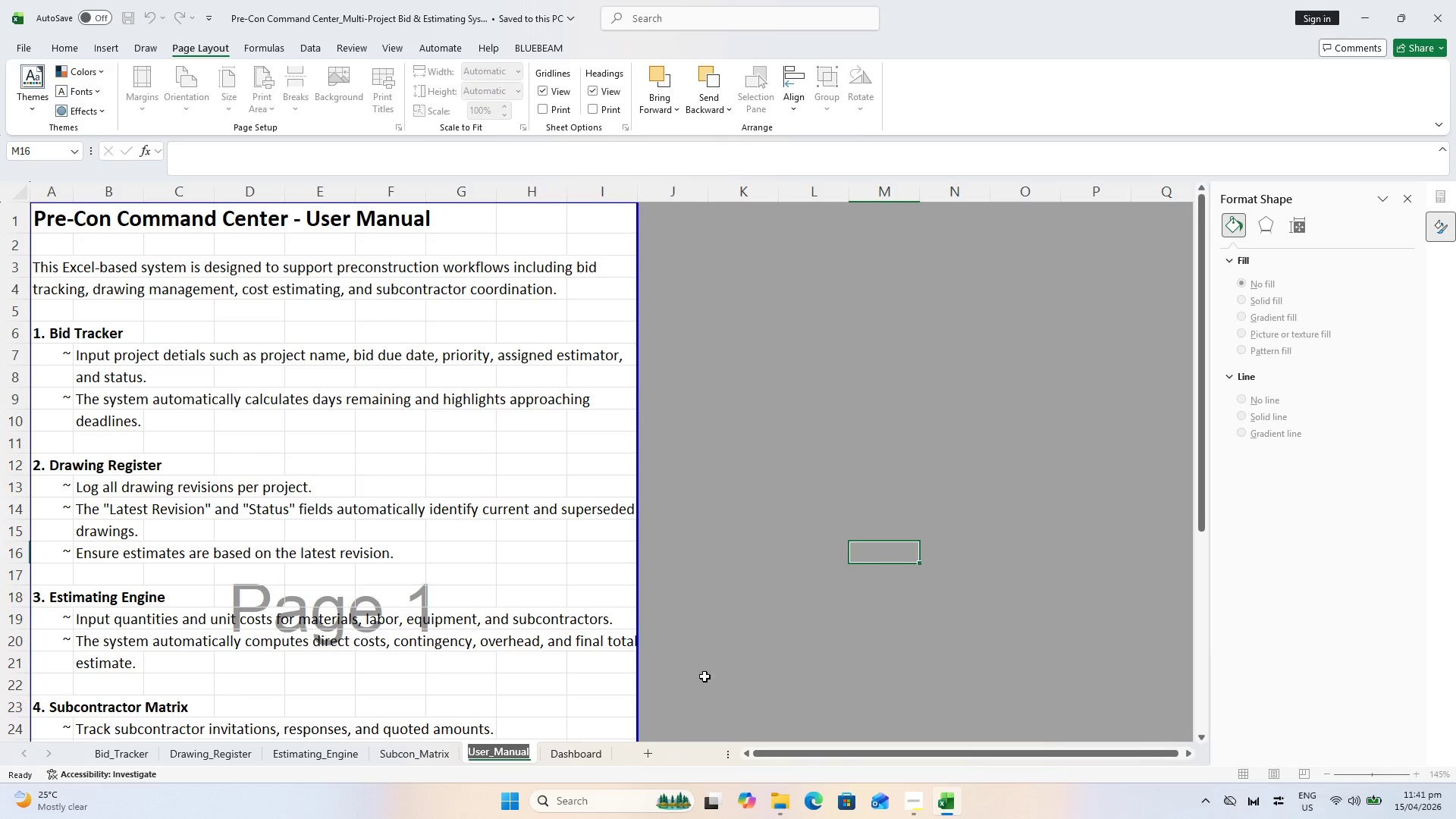 
key(Escape)
 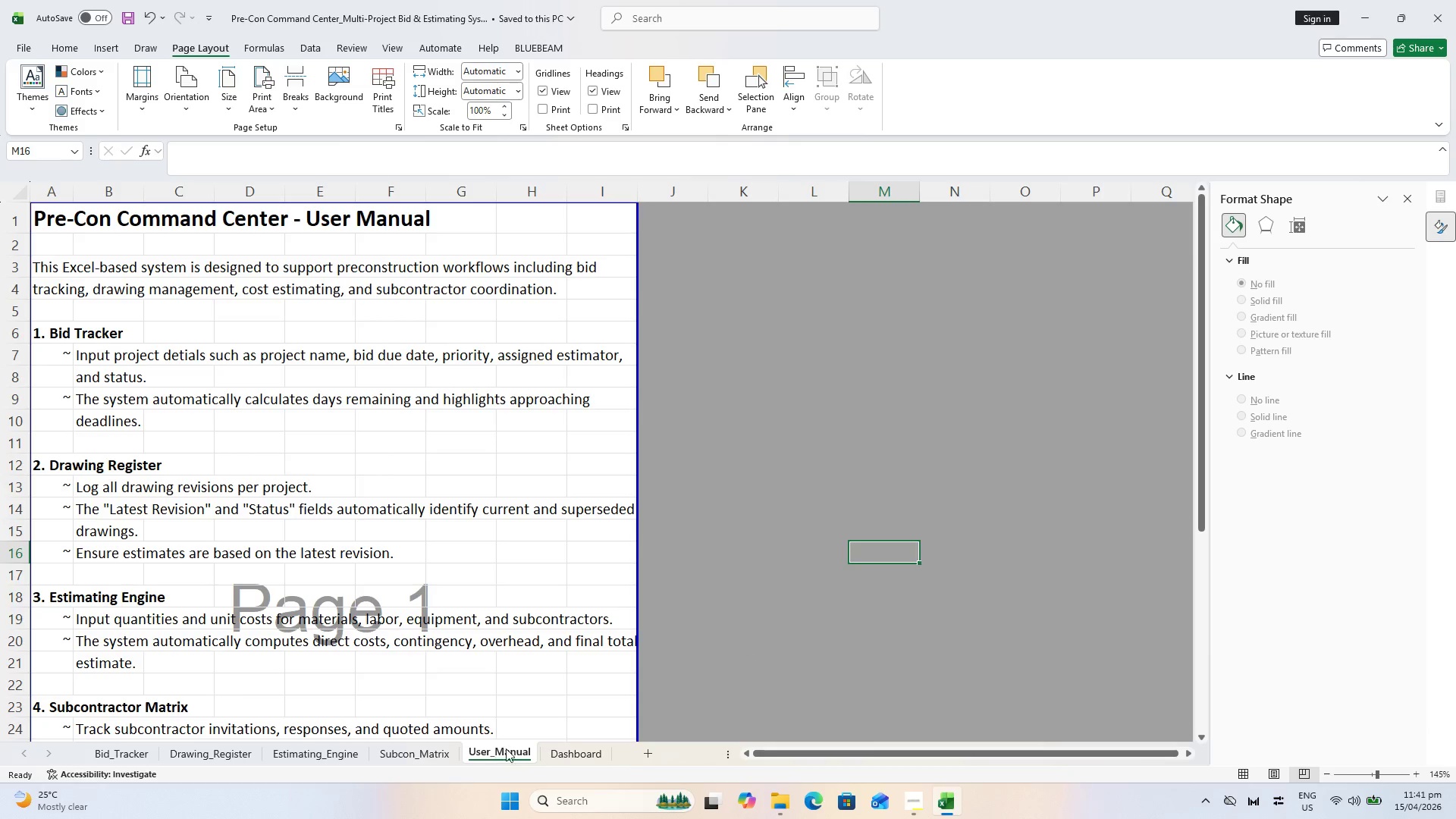 
left_click_drag(start_coordinate=[507, 747], to_coordinate=[99, 750])
 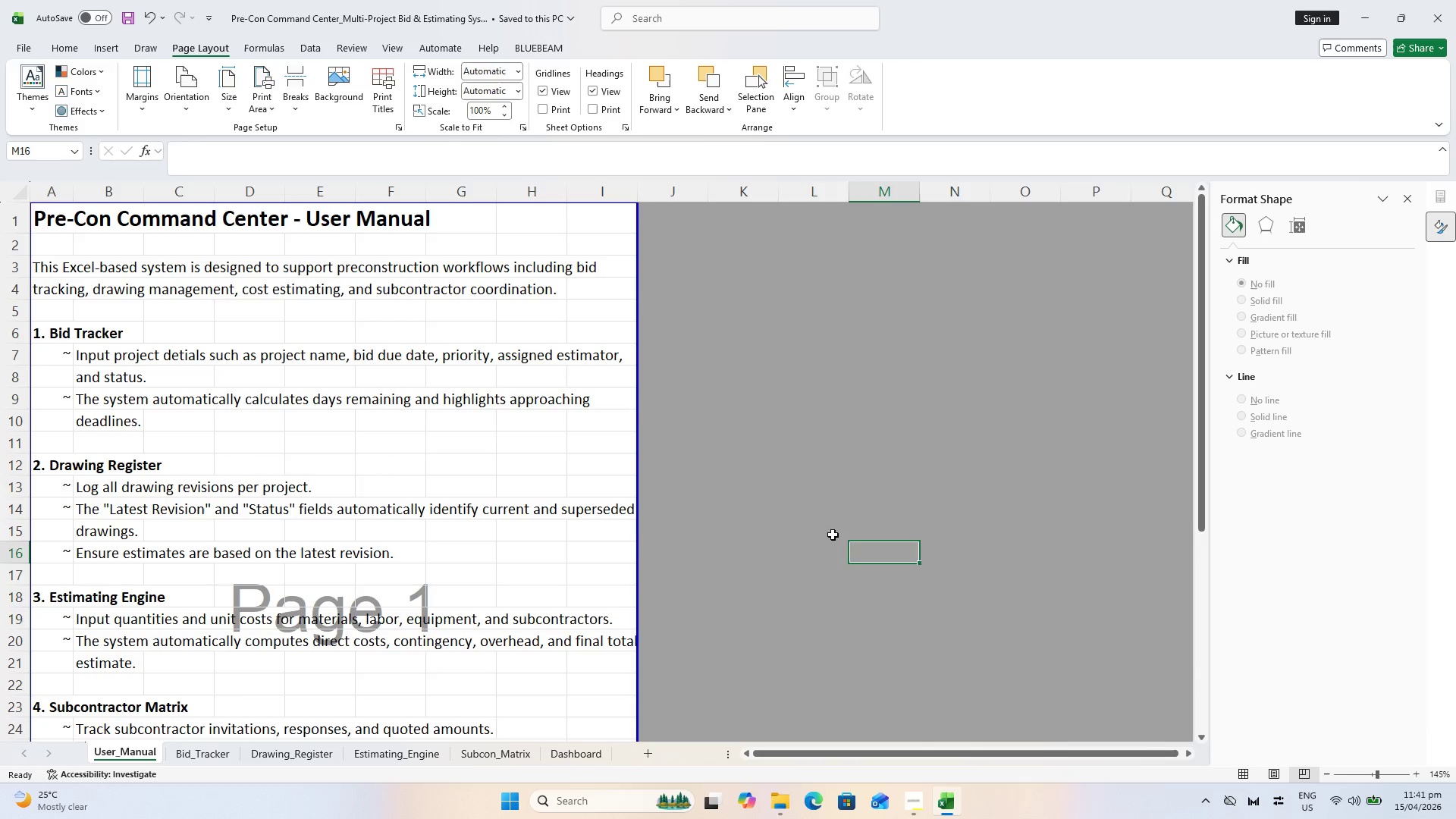 
left_click([870, 428])
 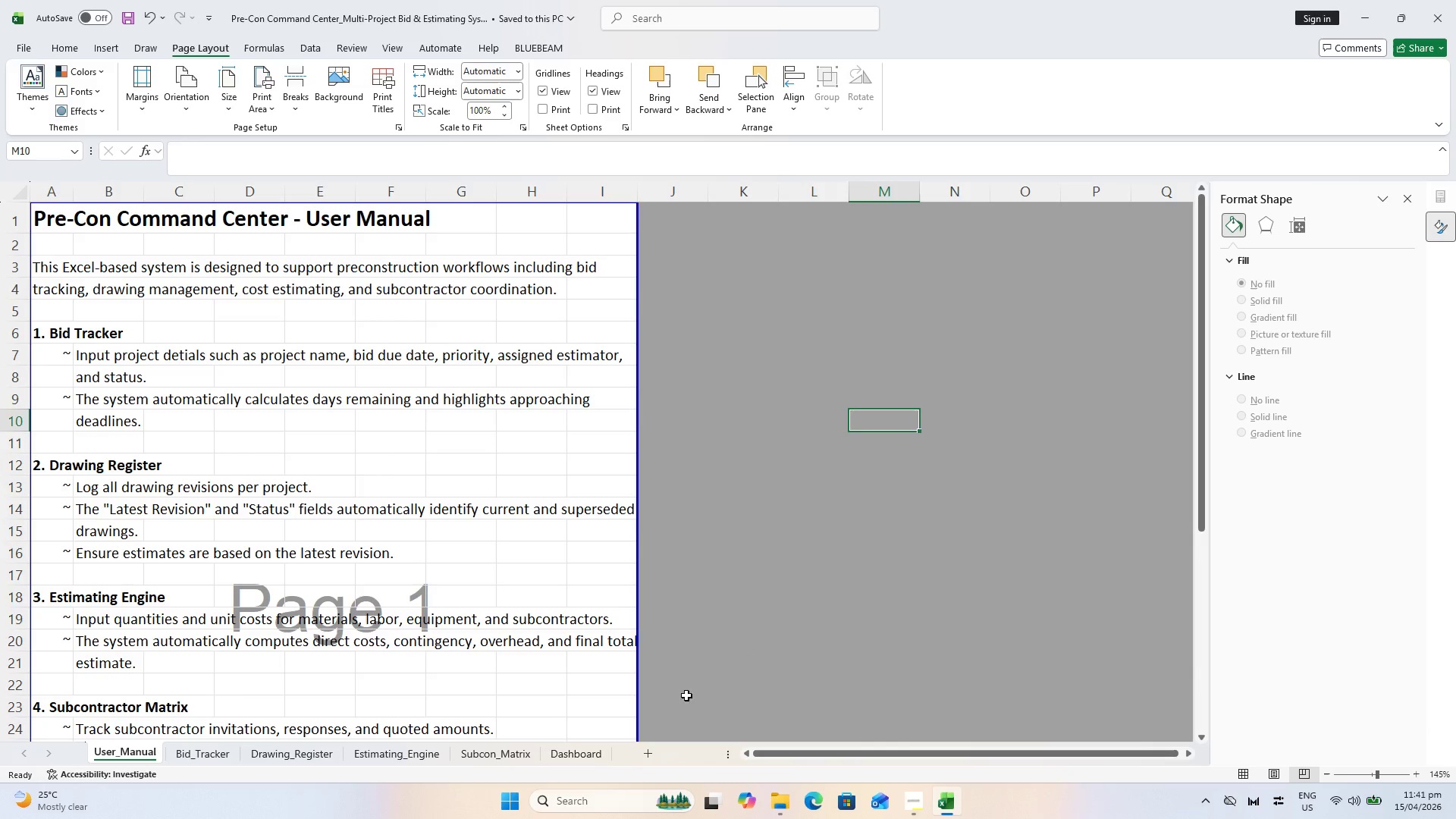 
key(Control+S)
 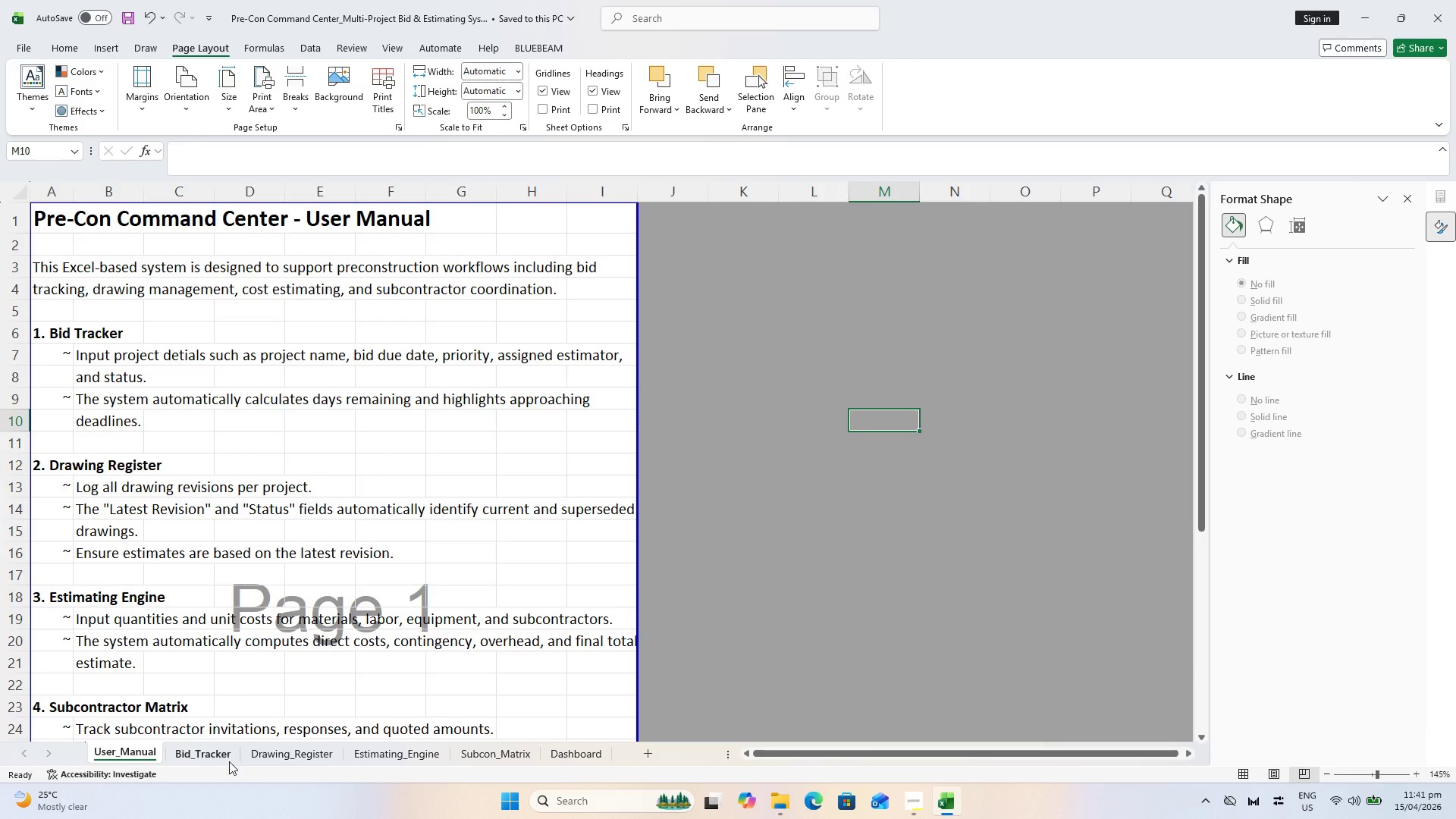 
wait(6.34)
 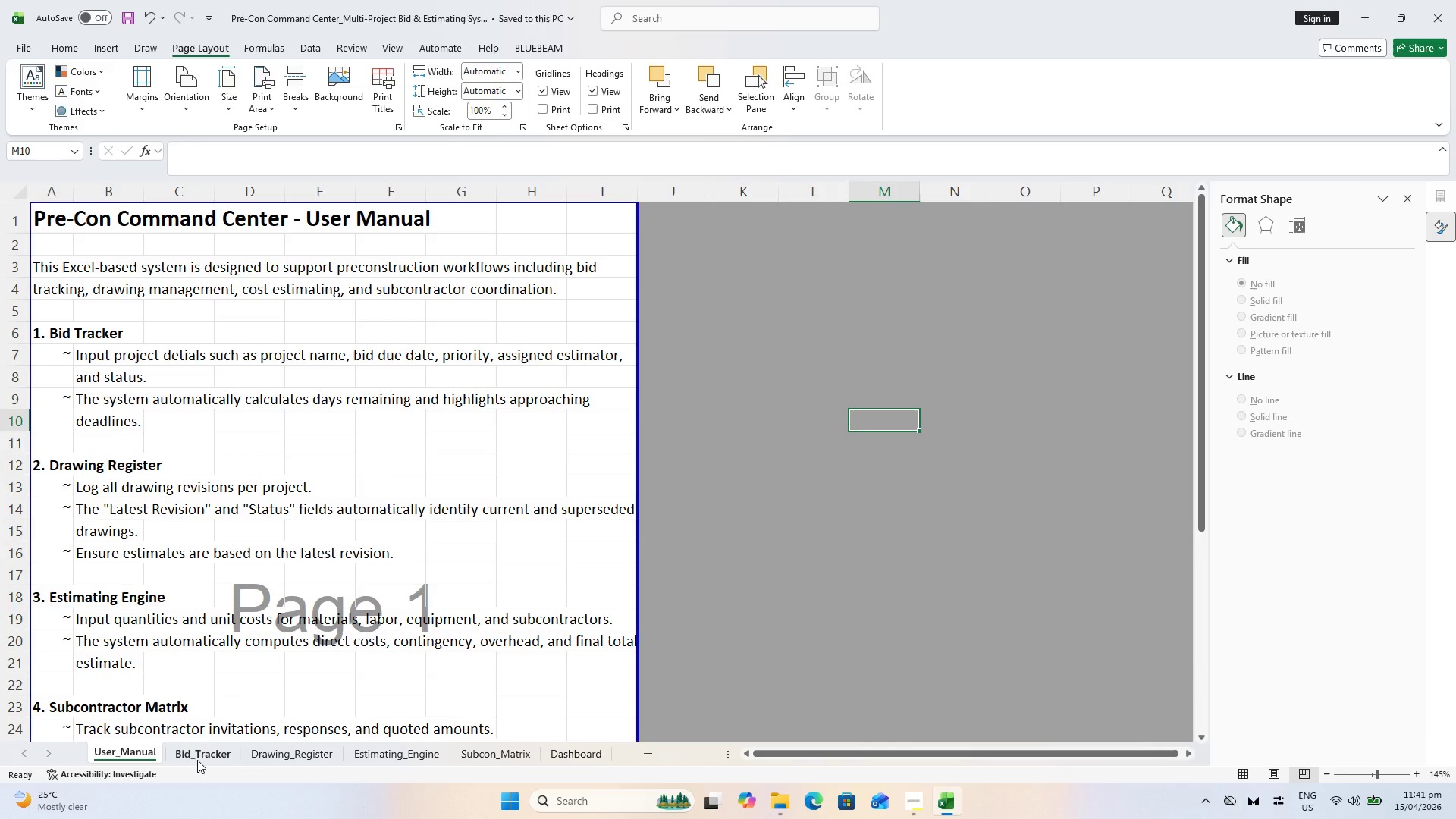 
key(Control+S)
 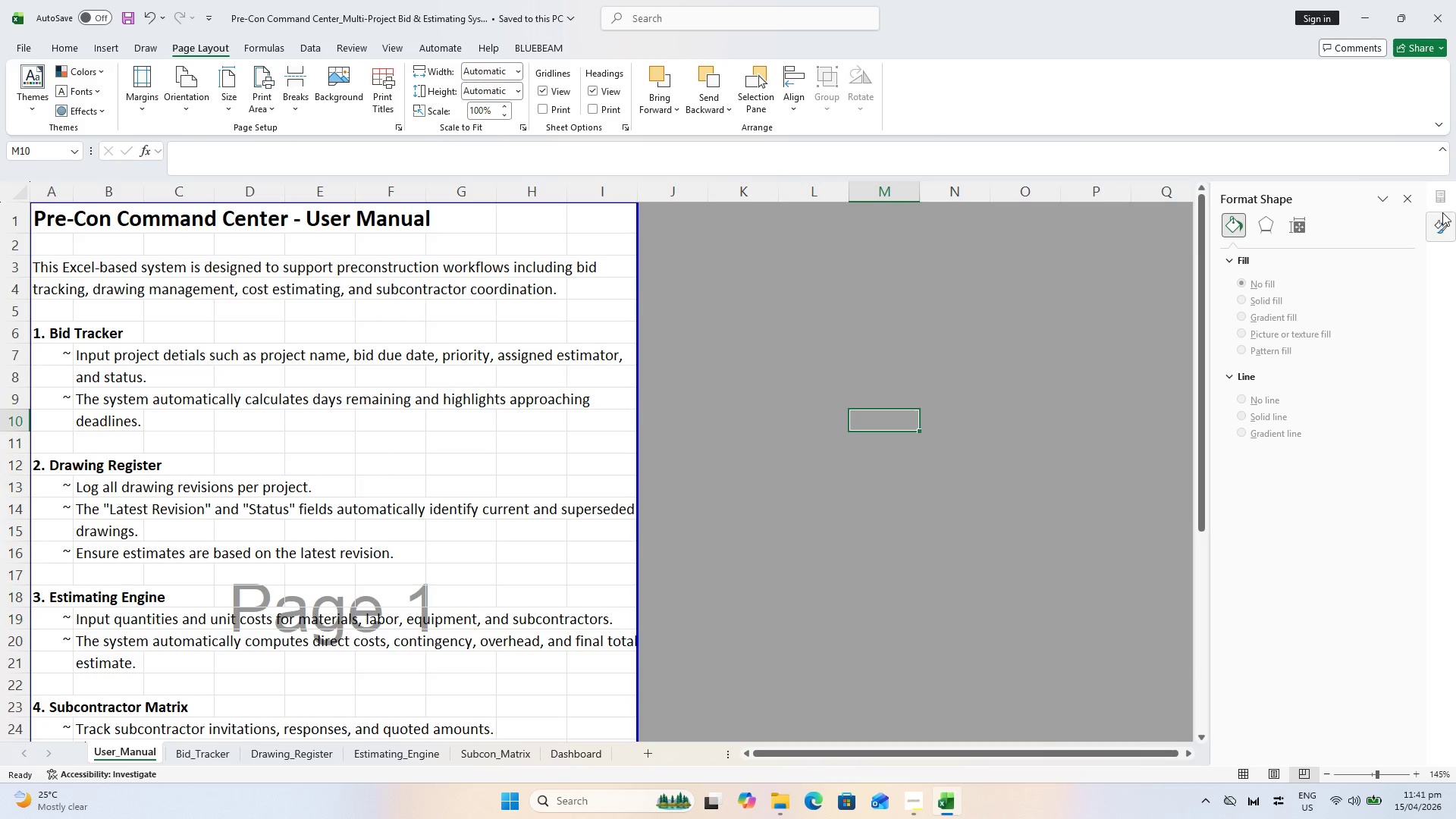 